 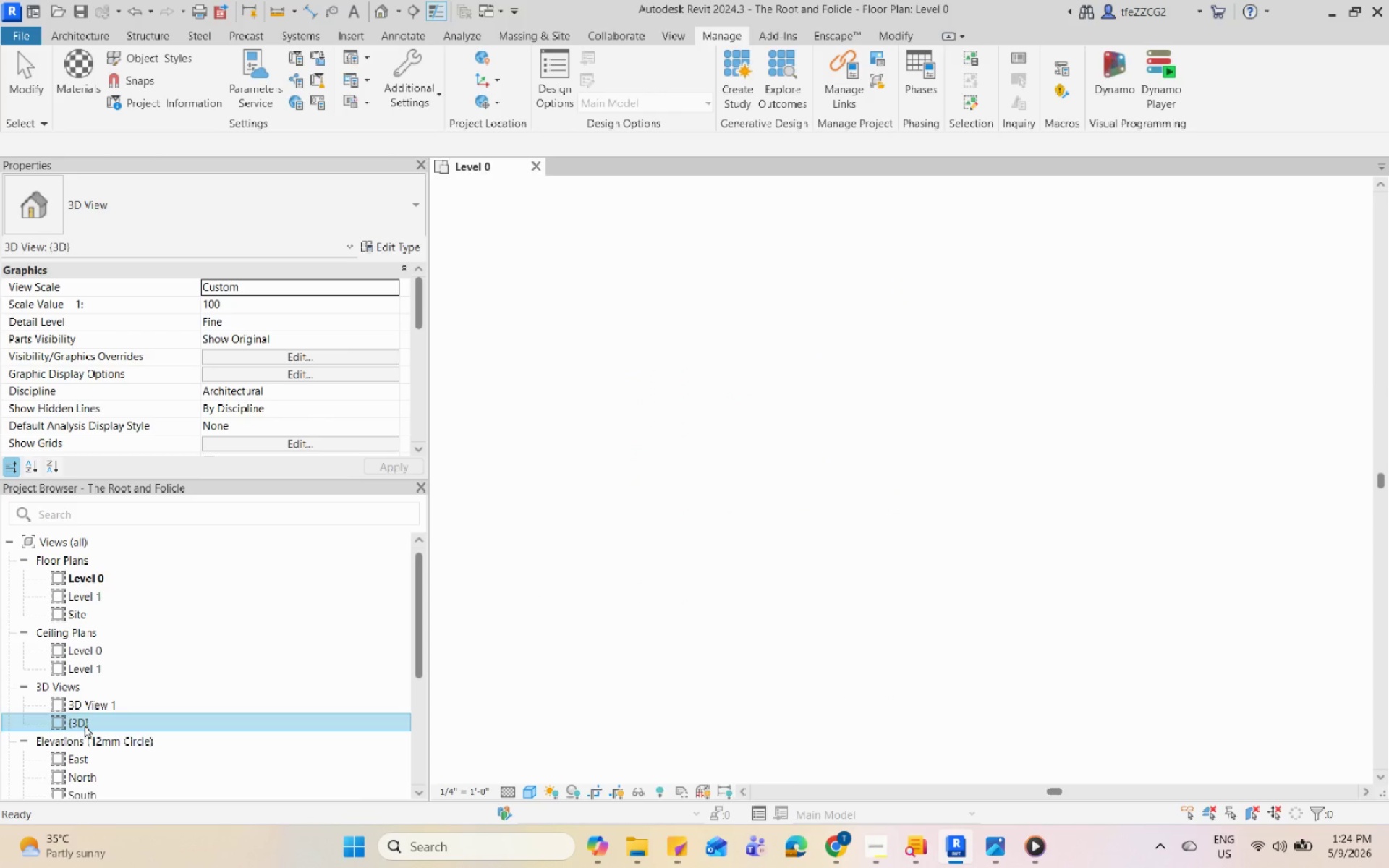 
scroll: coordinate [1034, 416], scroll_direction: up, amount: 5.0
 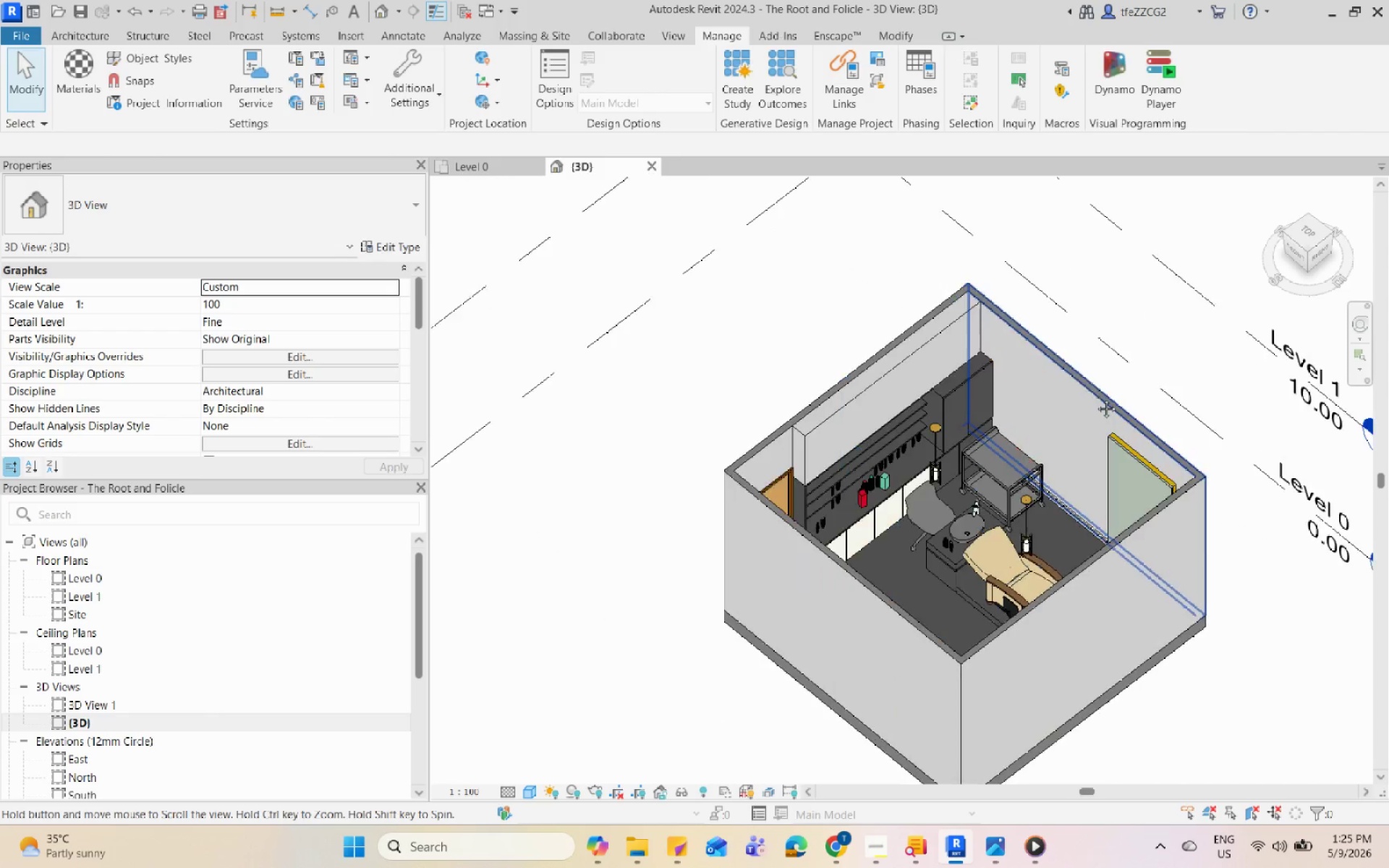 
scroll: coordinate [807, 476], scroll_direction: none, amount: 0.0
 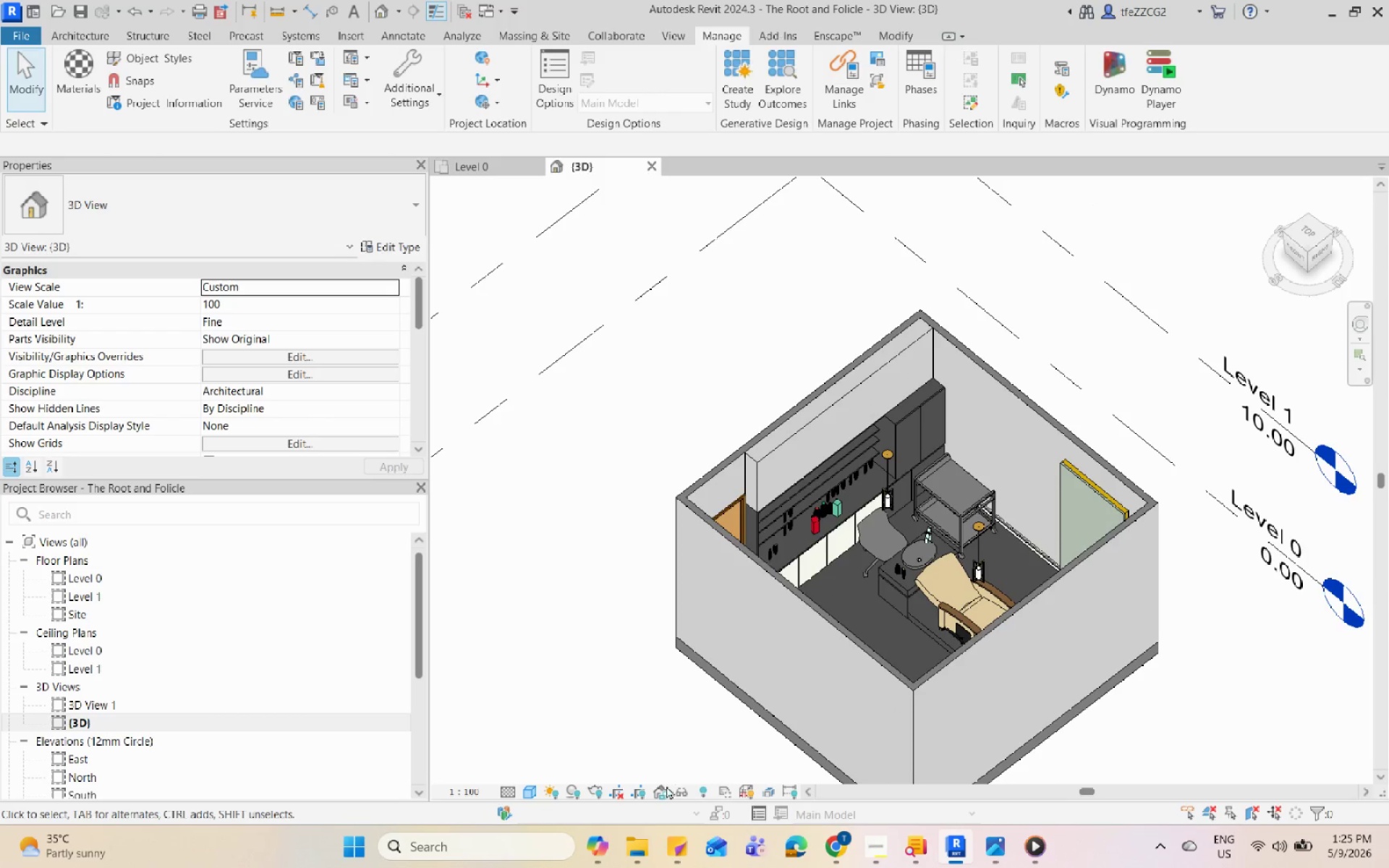 
left_click([706, 791])
 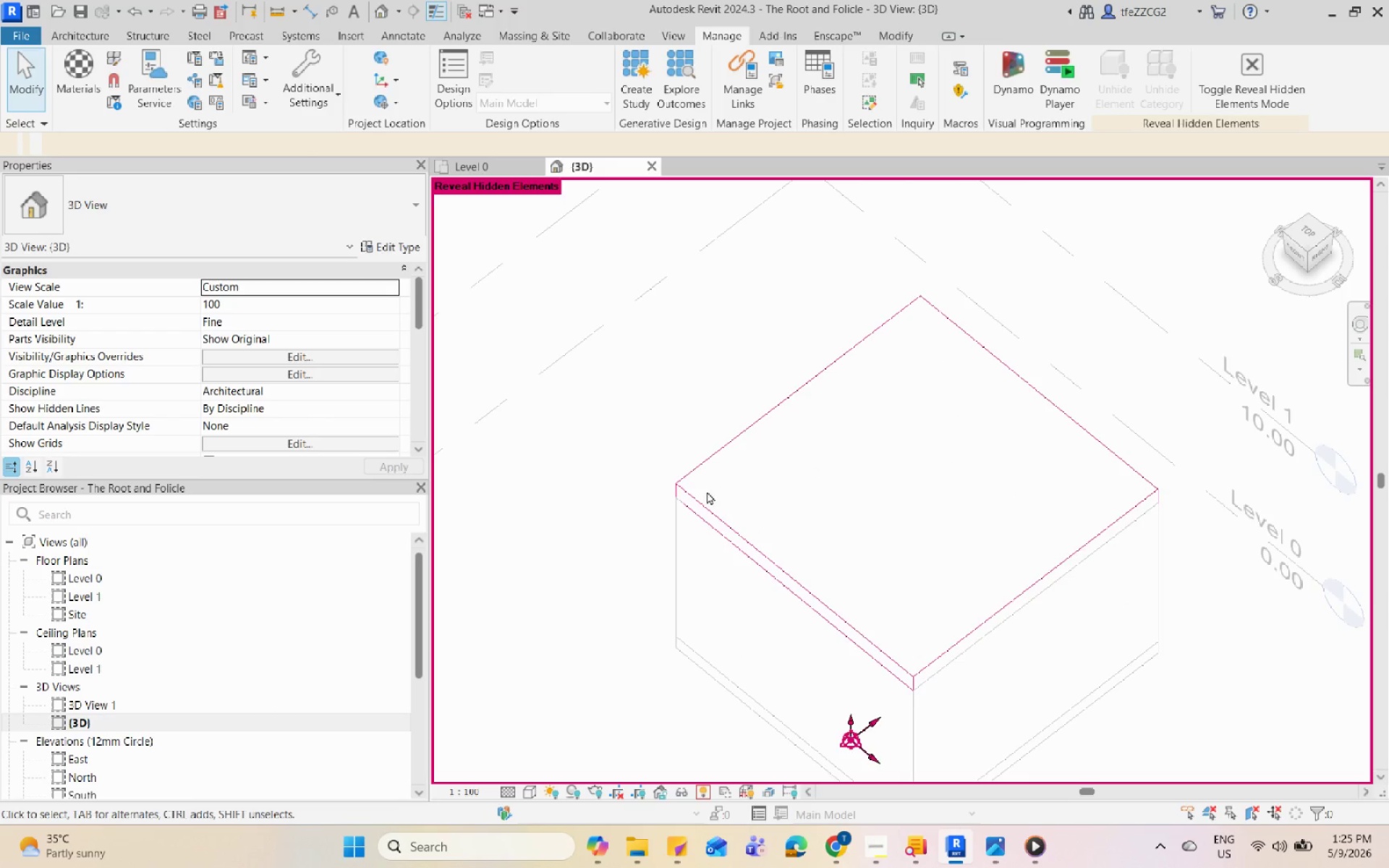 
left_click([691, 512])
 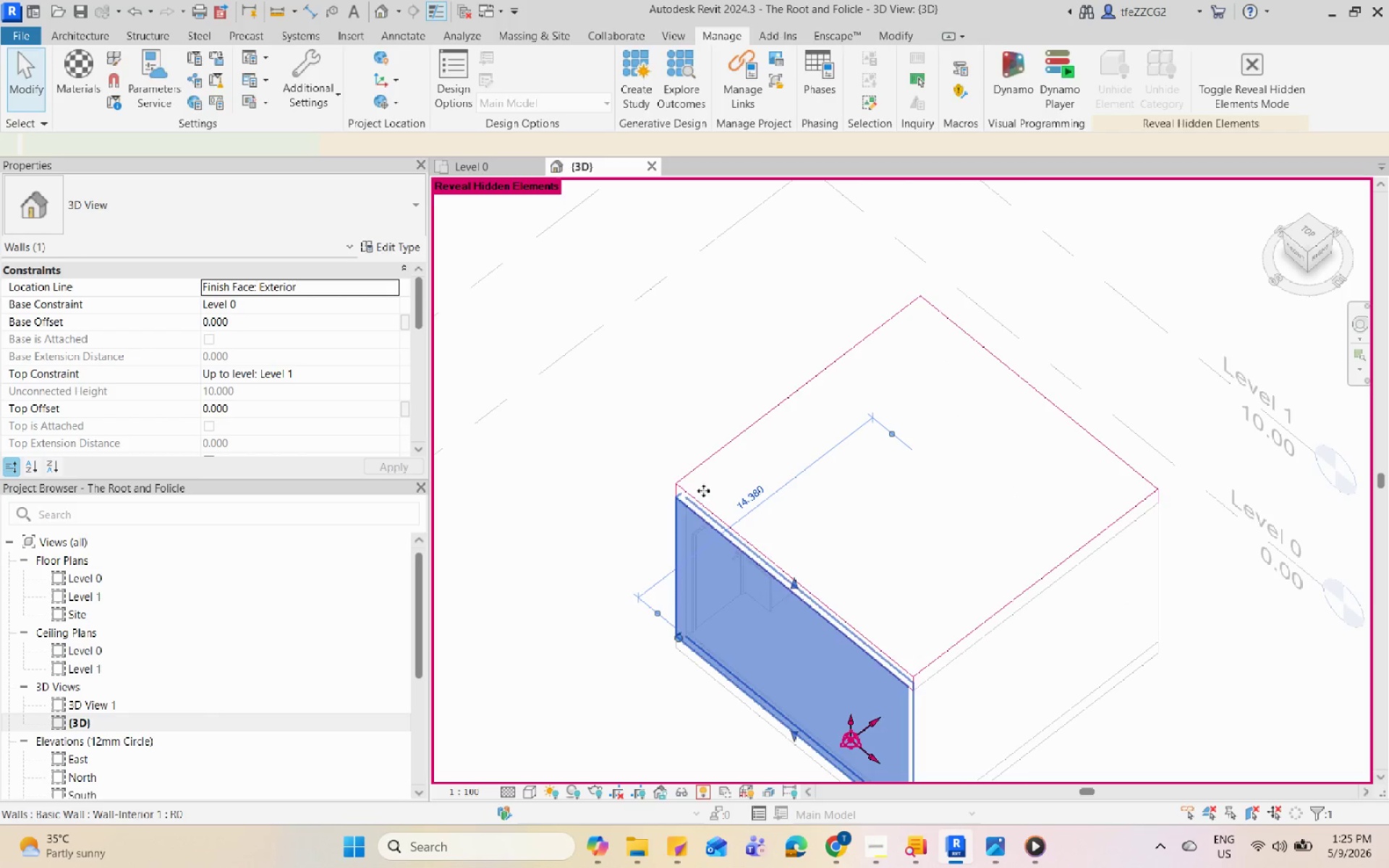 
left_click([731, 416])
 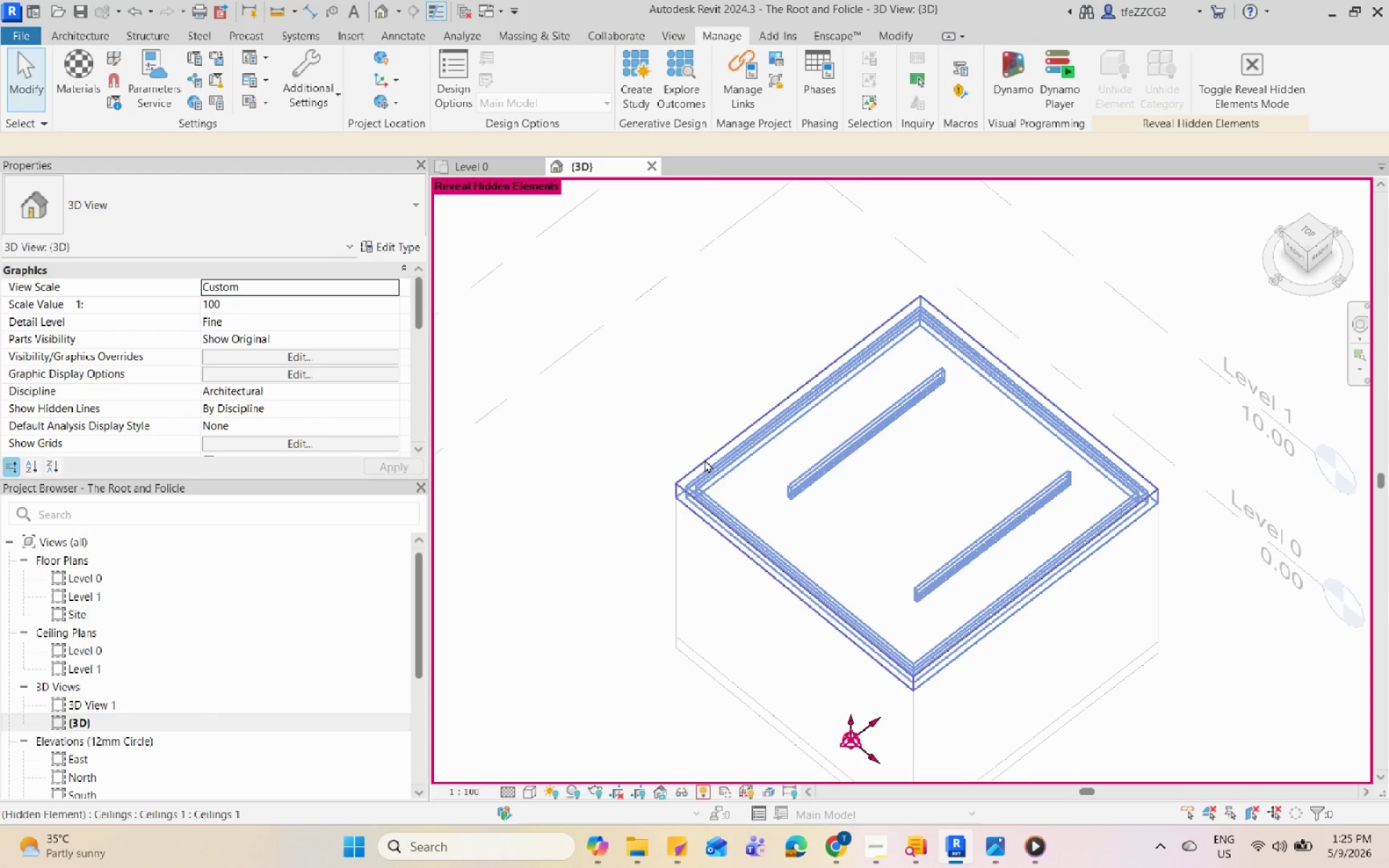 
left_click([705, 459])
 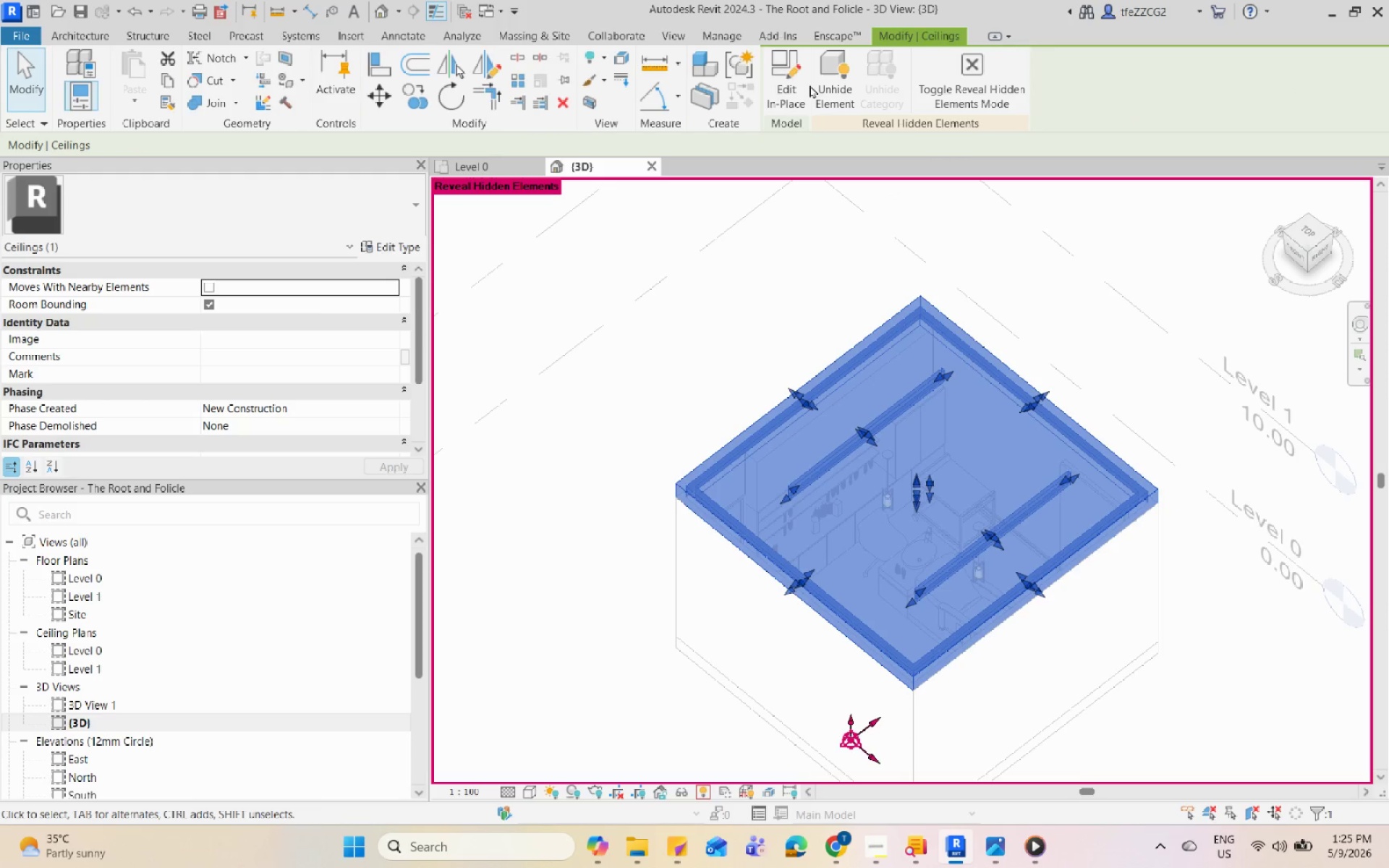 
double_click([844, 90])
 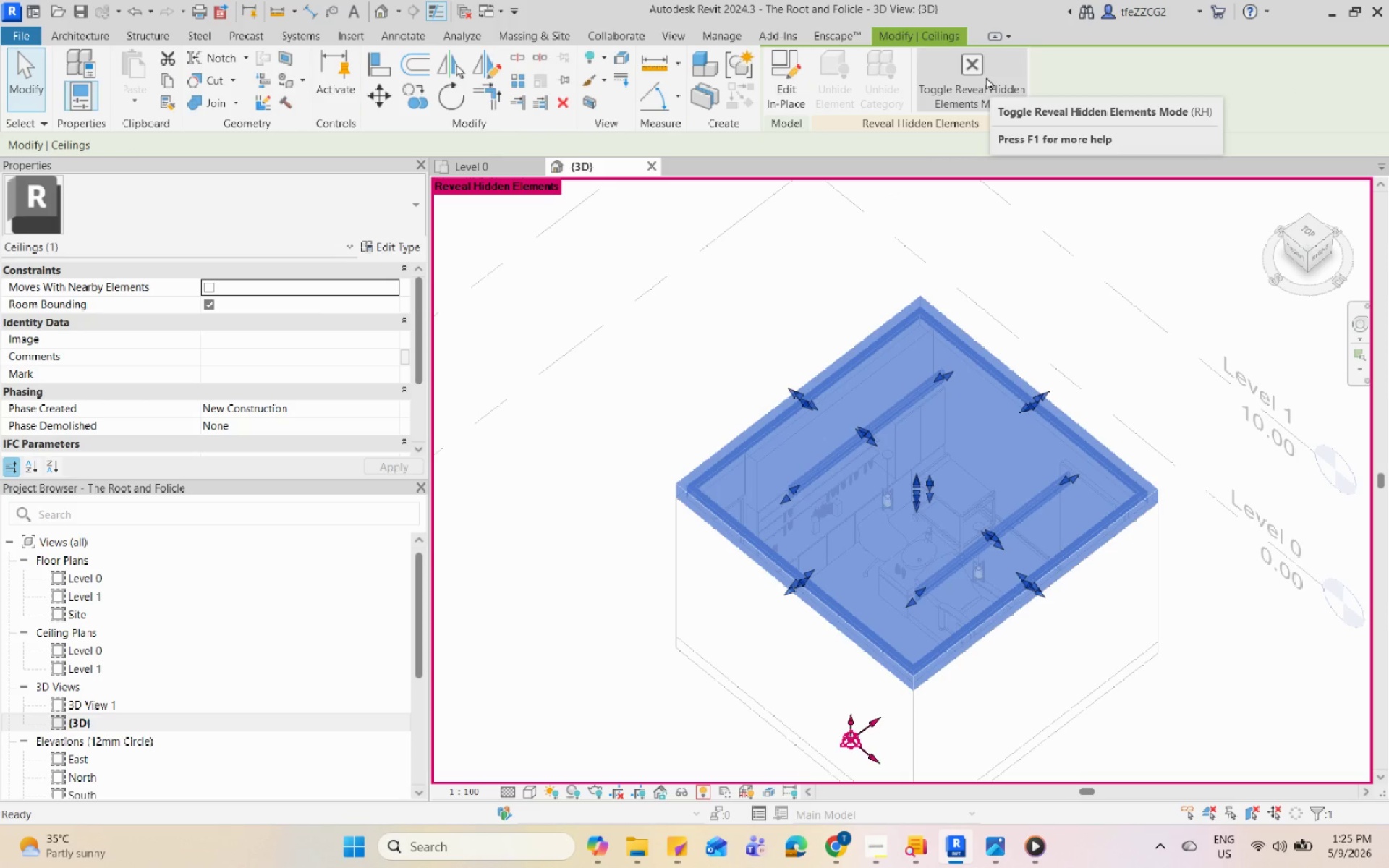 
left_click([986, 77])
 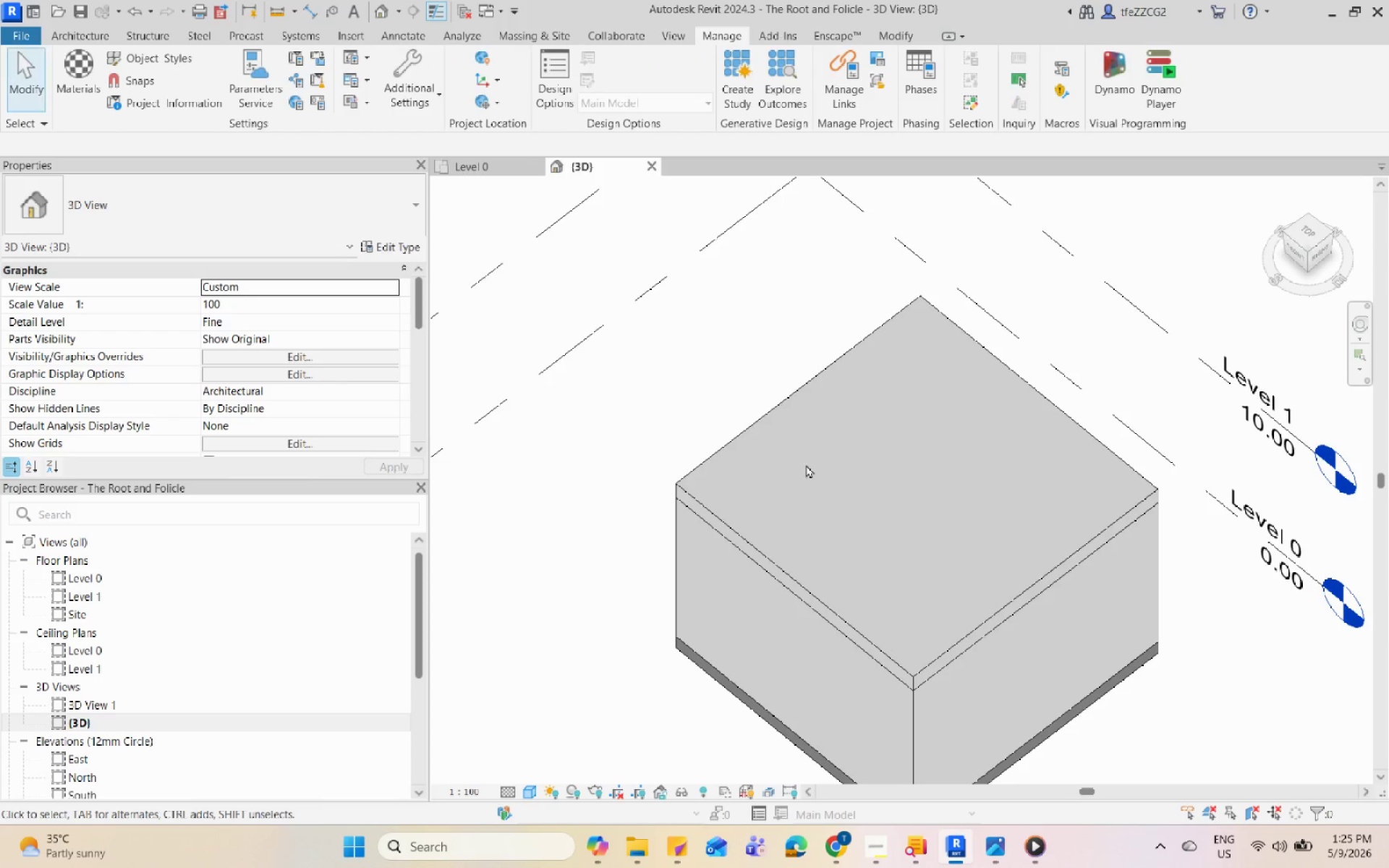 
scroll: coordinate [812, 514], scroll_direction: down, amount: 5.0
 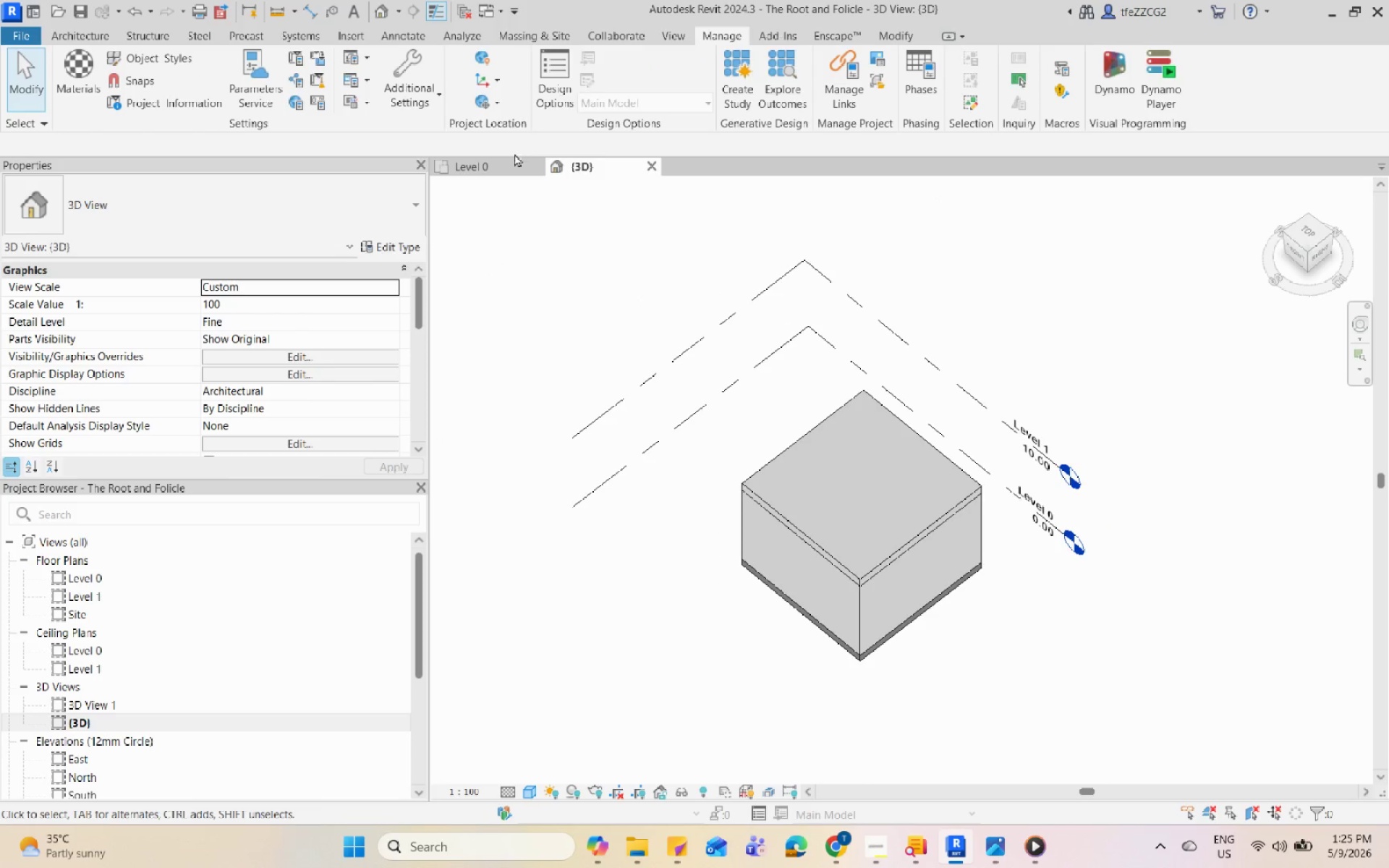 
left_click([493, 170])
 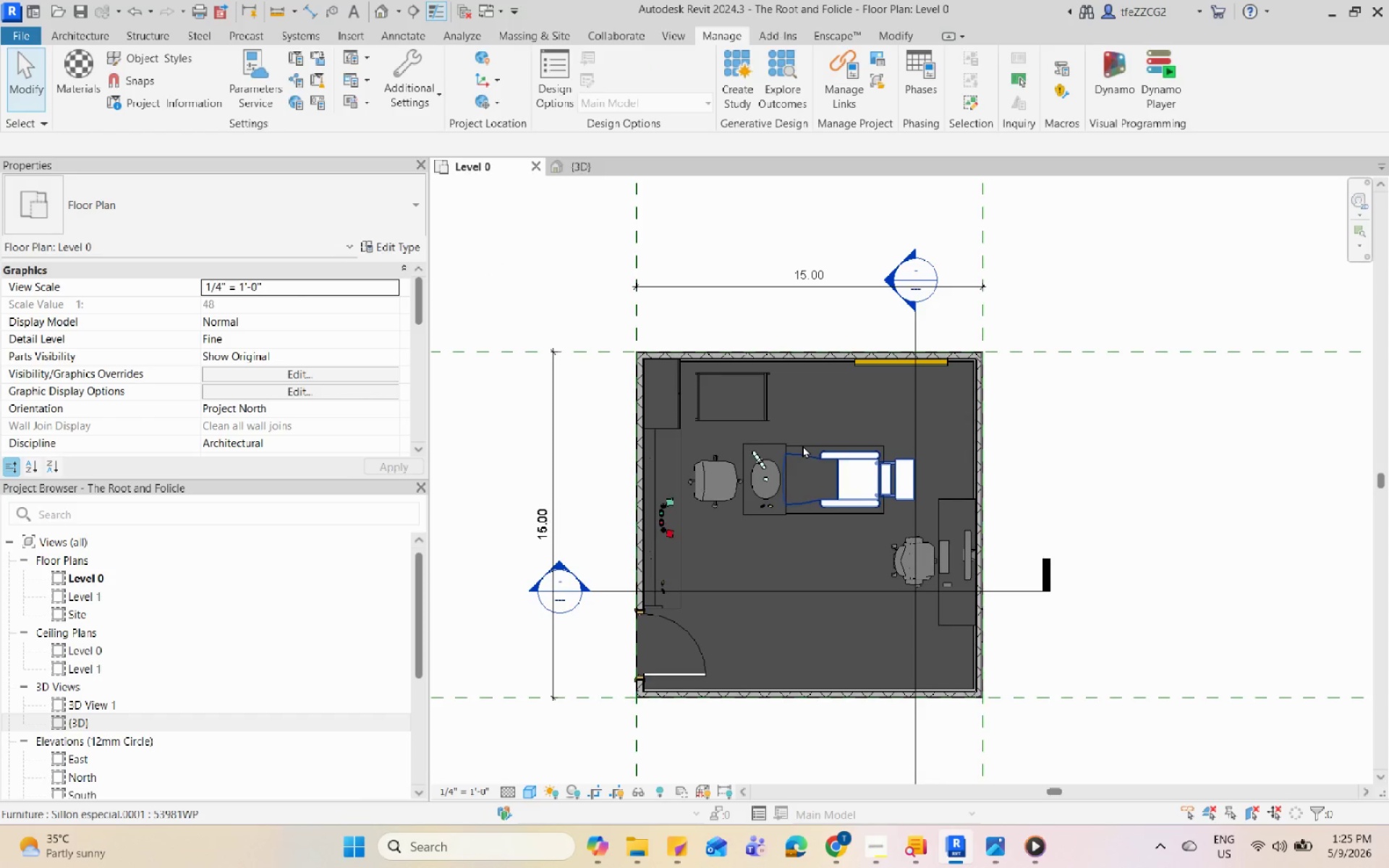 
middle_click([802, 445])
 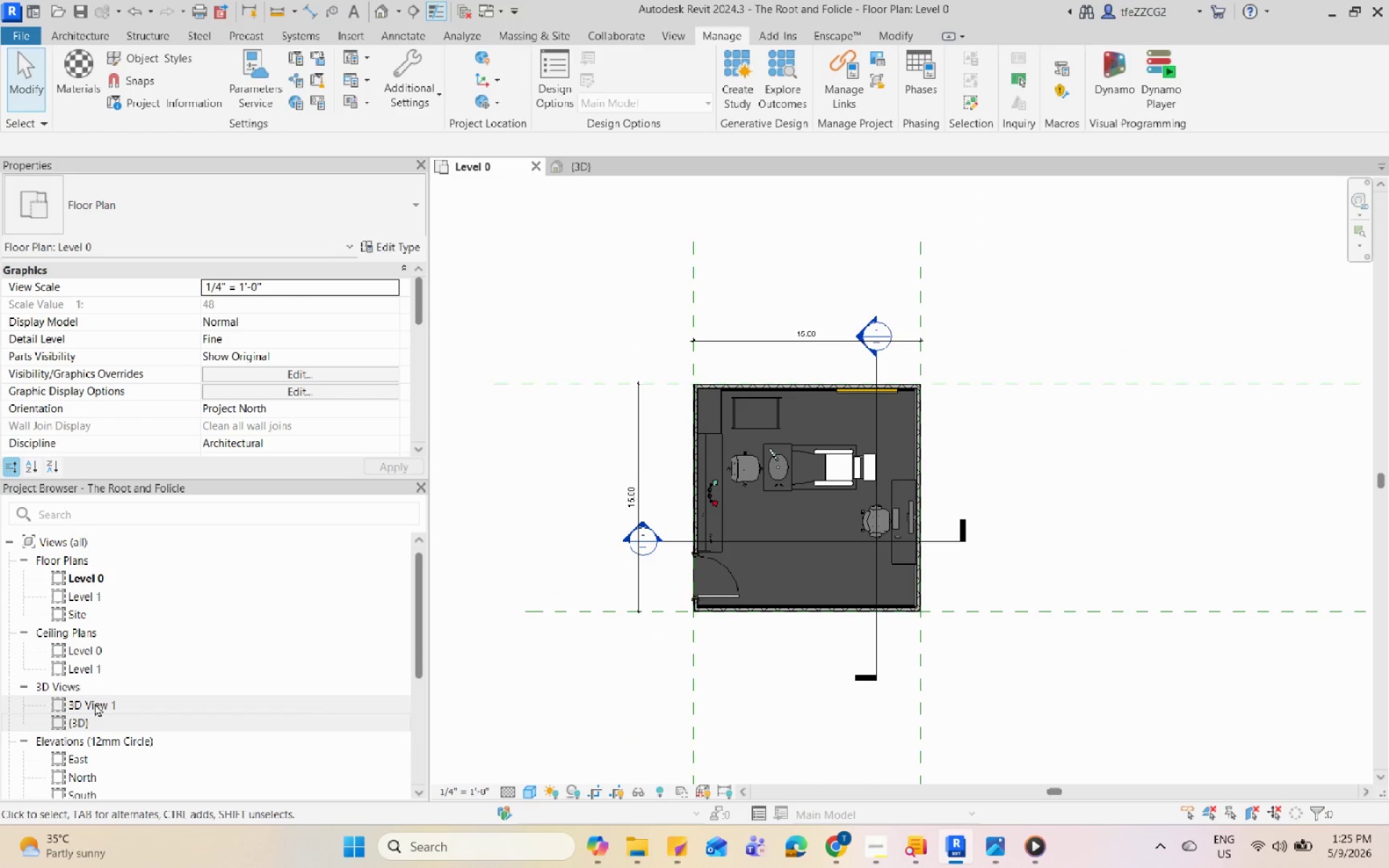 
scroll: coordinate [802, 445], scroll_direction: down, amount: 3.0
 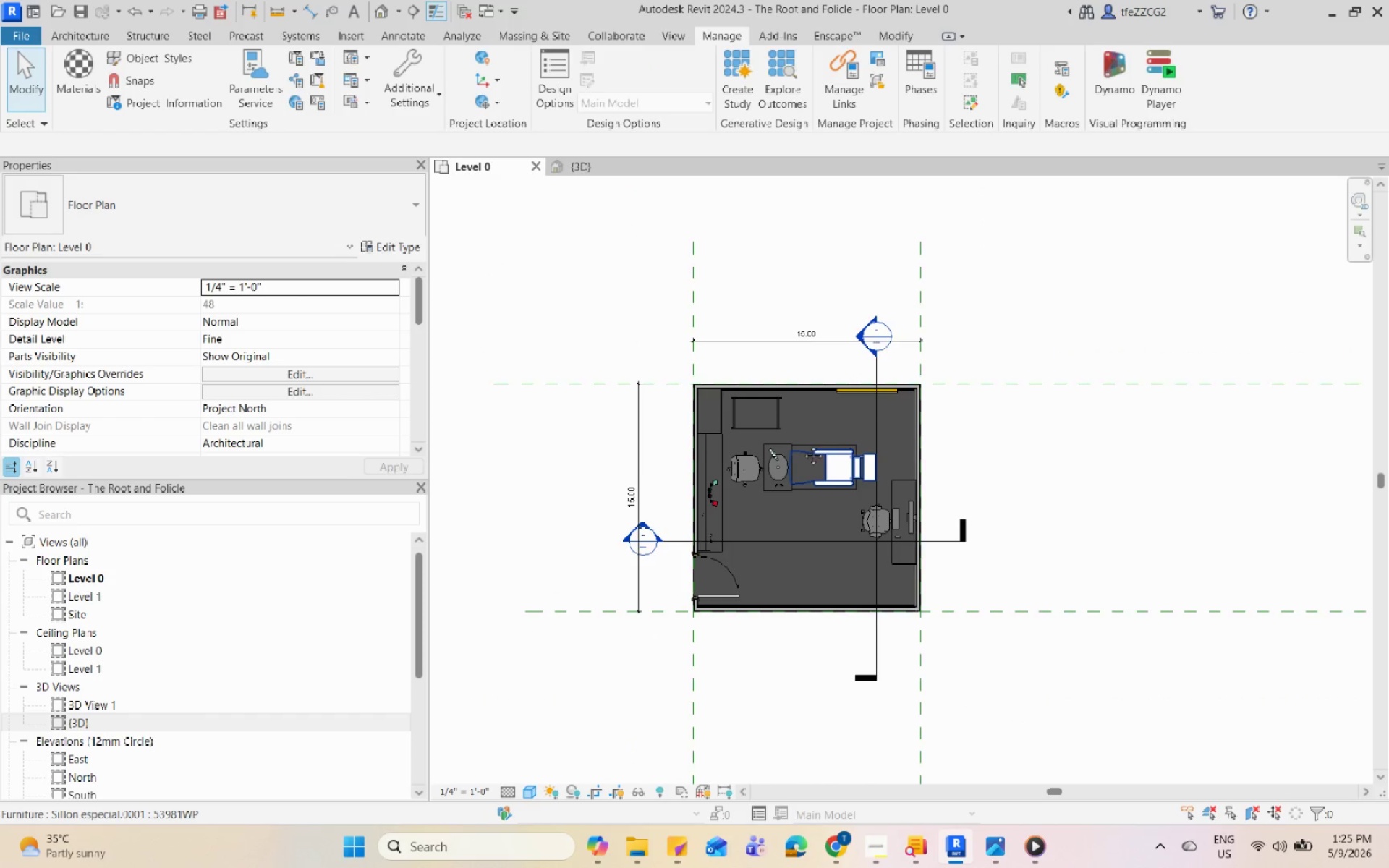 
left_click_drag(start_coordinate=[77, 756], to_coordinate=[75, 760])
 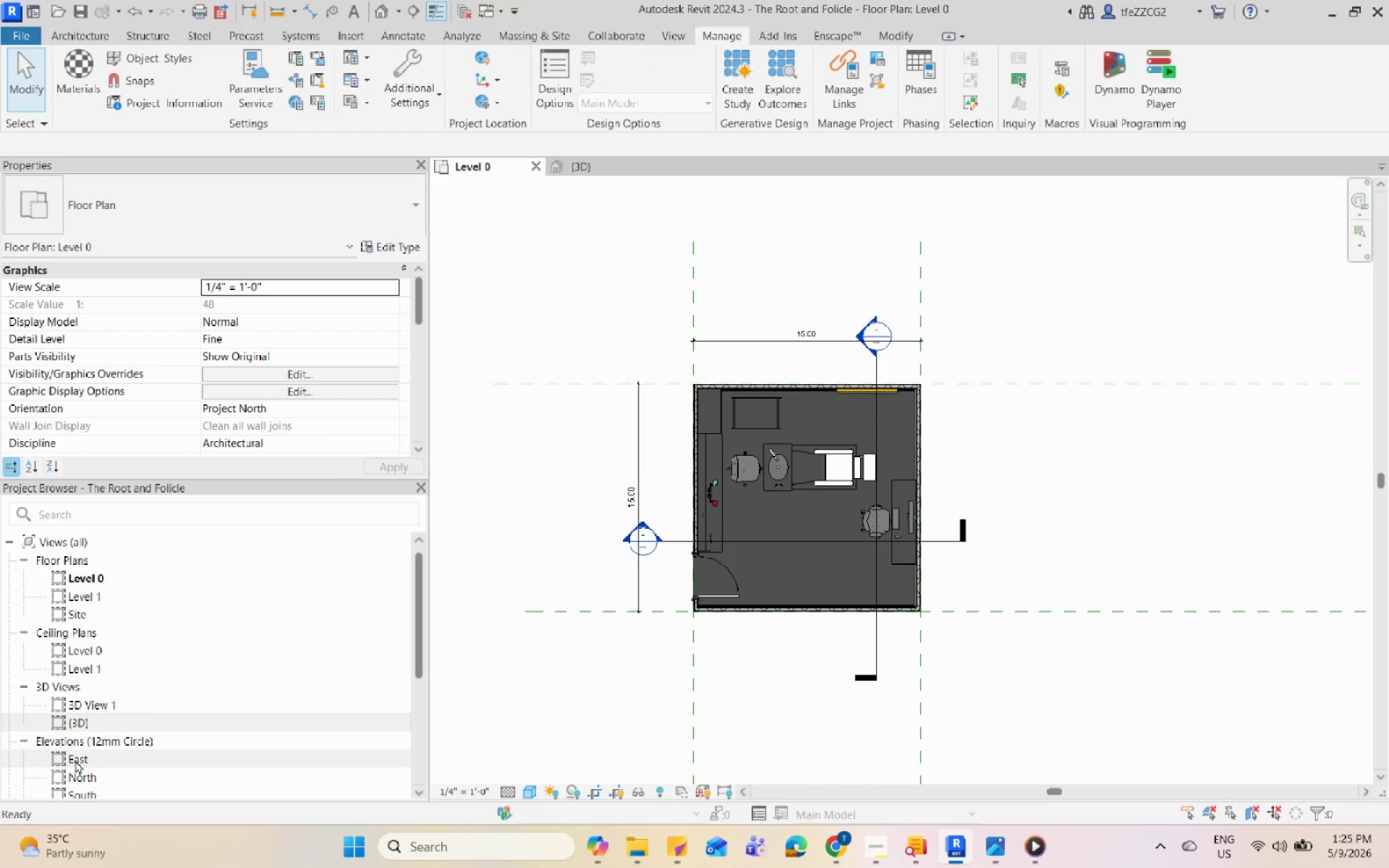 
double_click([75, 760])
 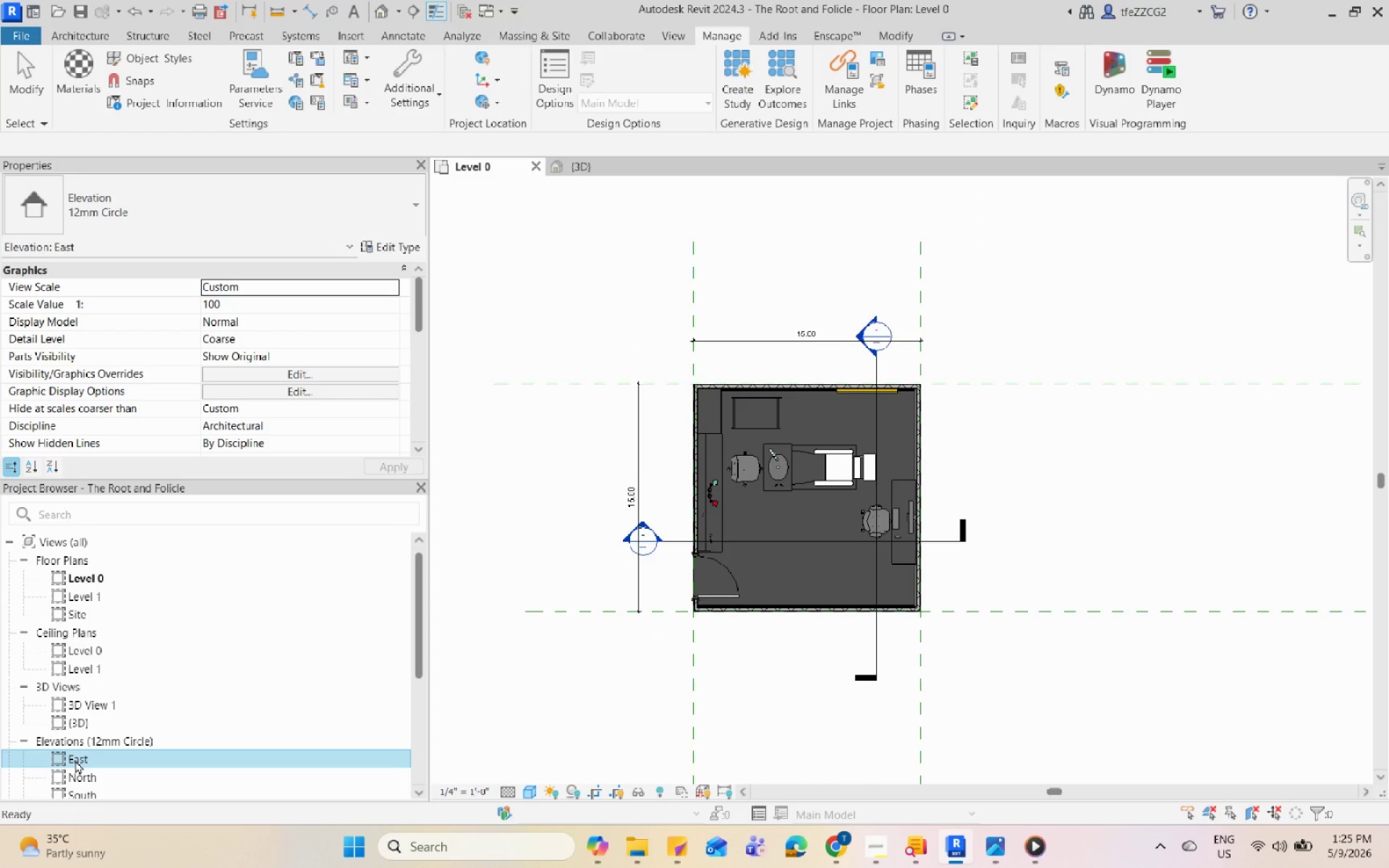 
double_click([75, 760])
 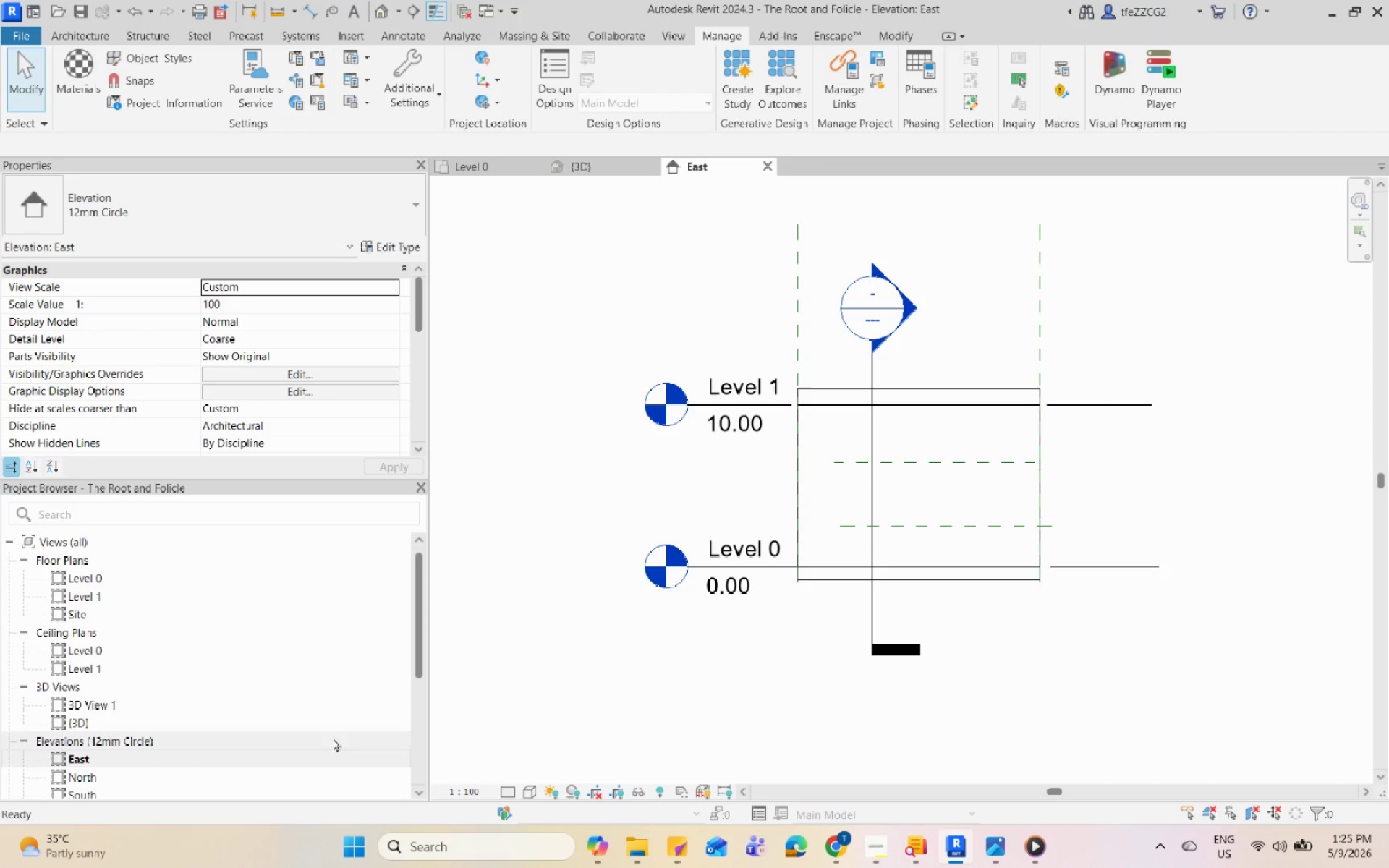 
left_click([450, 793])
 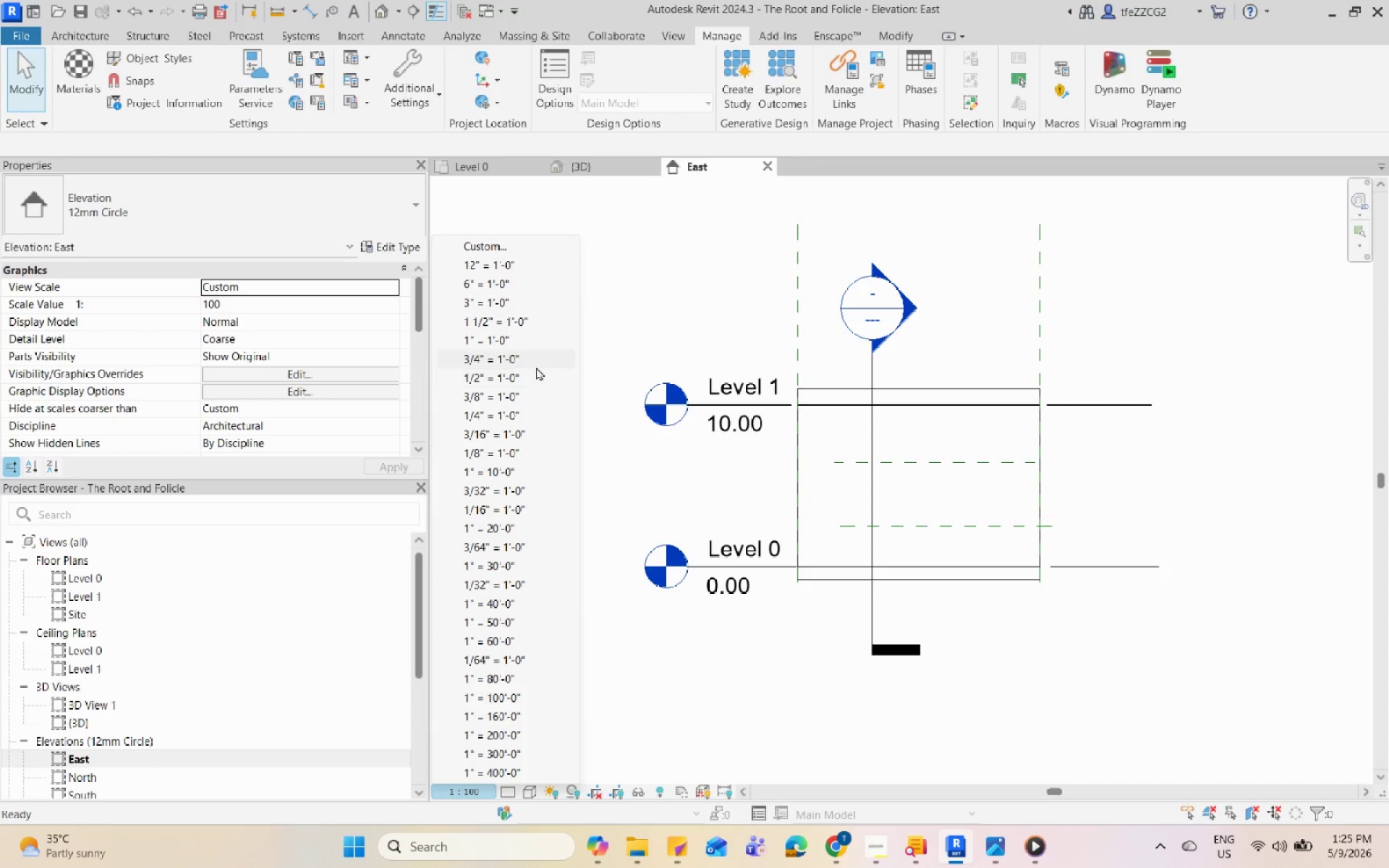 
left_click([527, 388])
 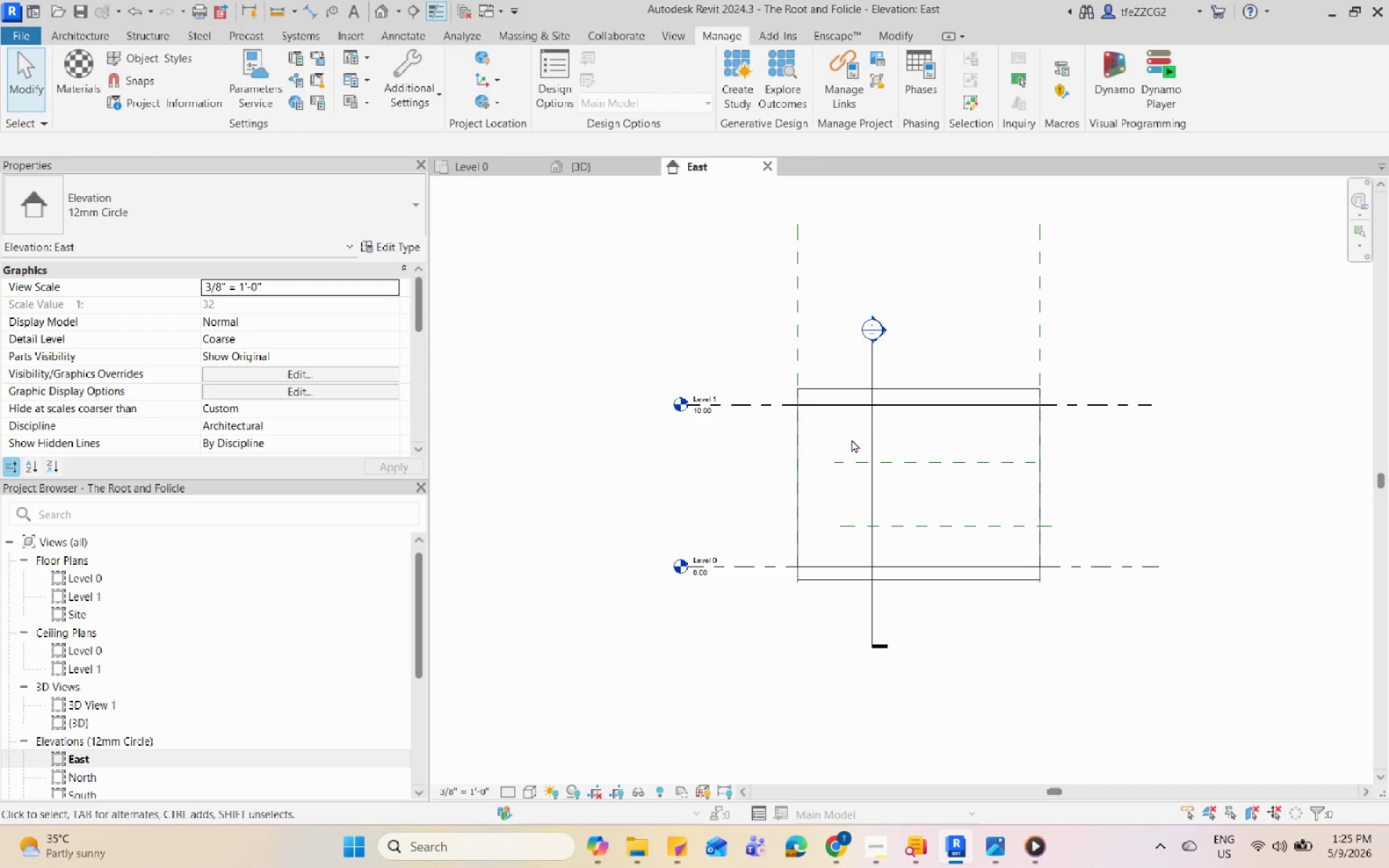 
left_click([619, 441])
 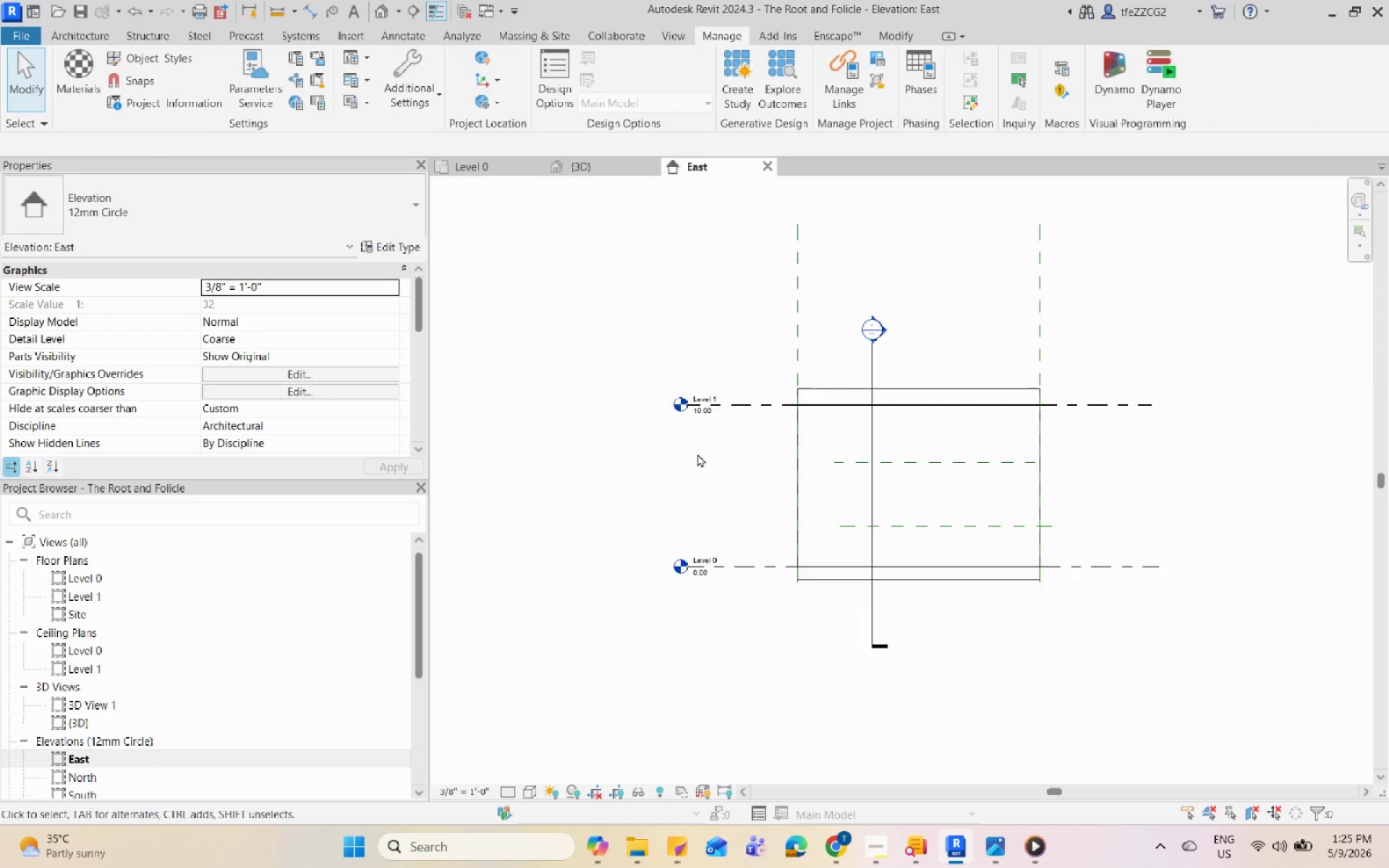 
scroll: coordinate [697, 454], scroll_direction: up, amount: 5.0
 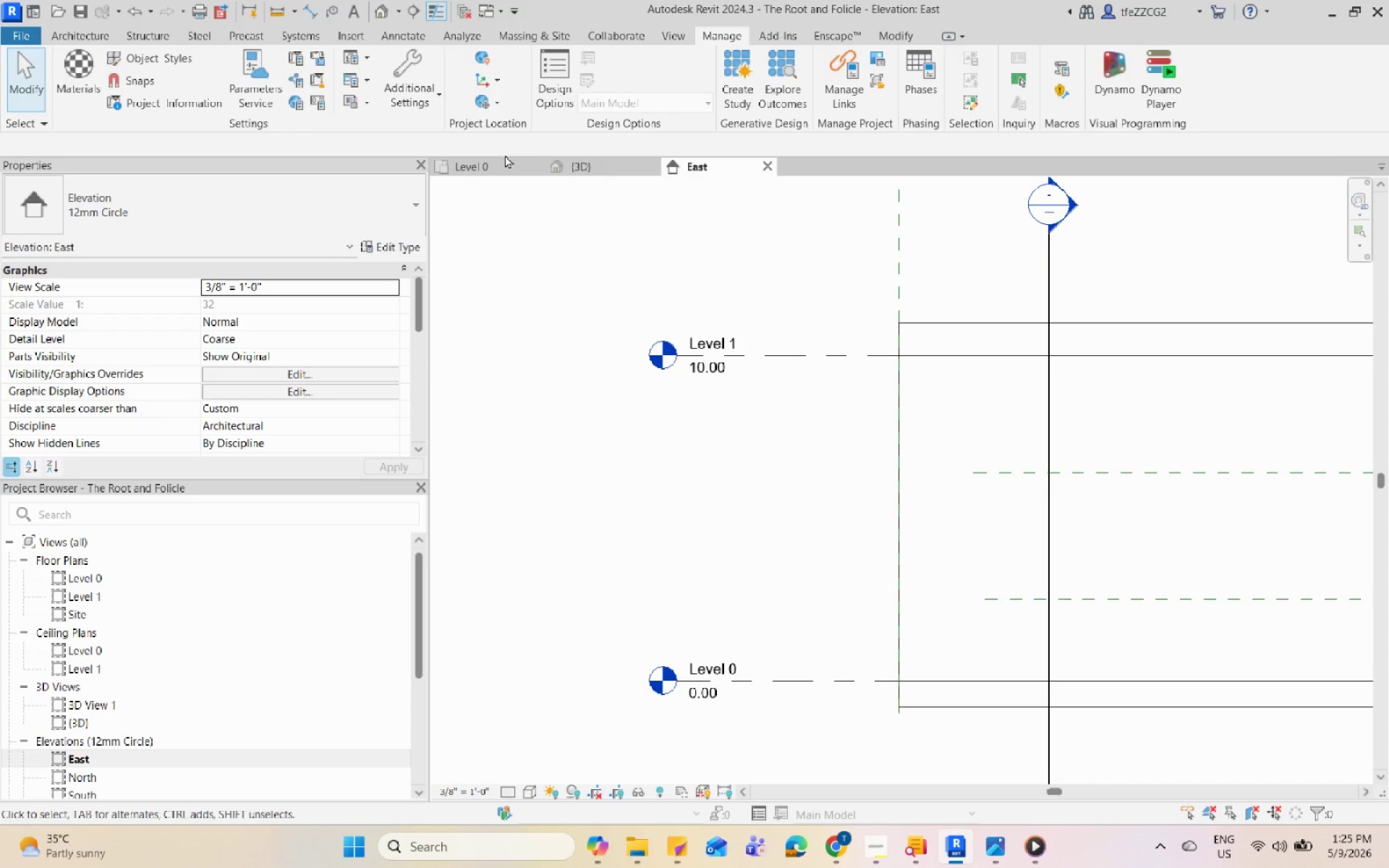 
left_click([498, 166])
 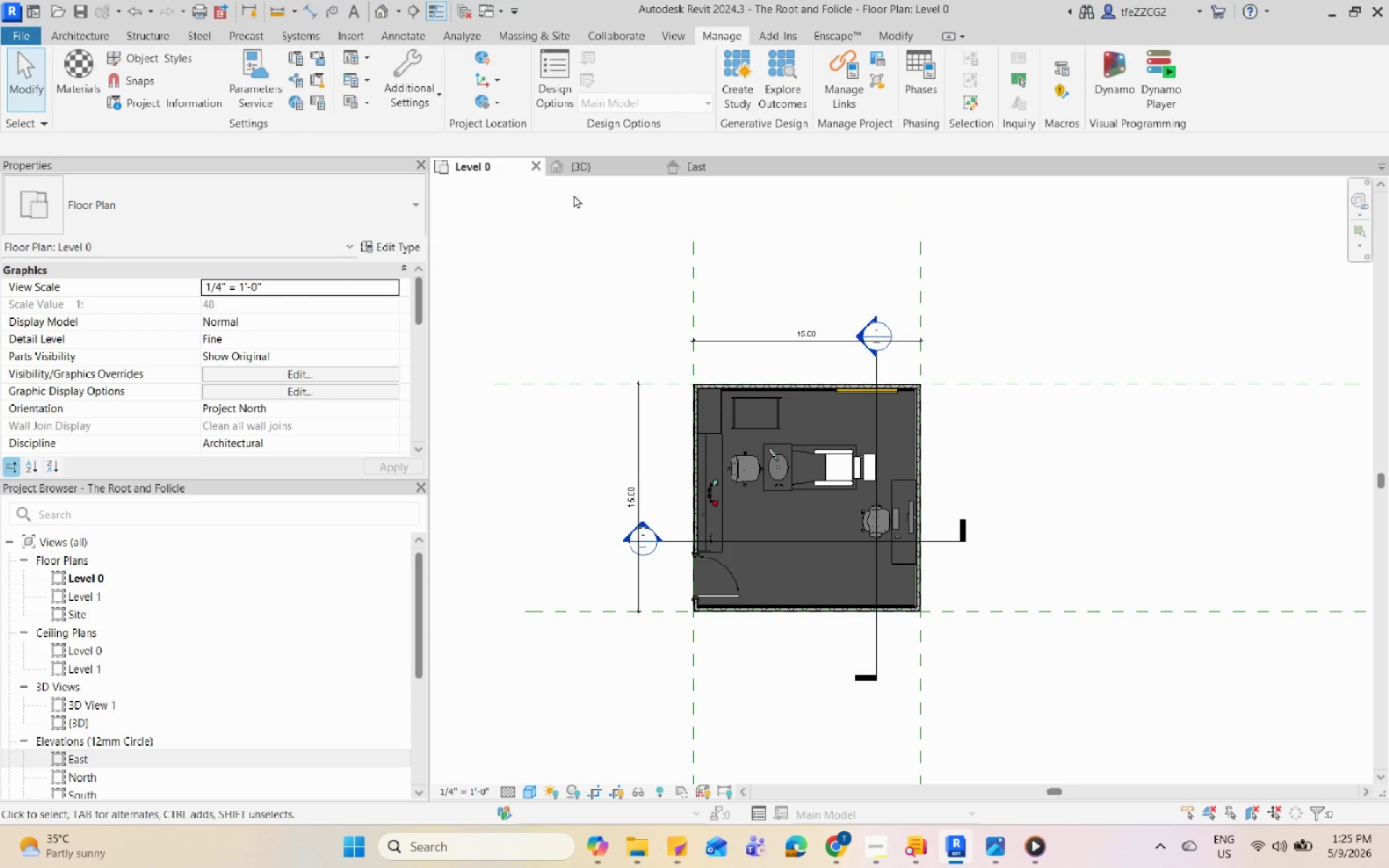 
left_click([580, 166])
 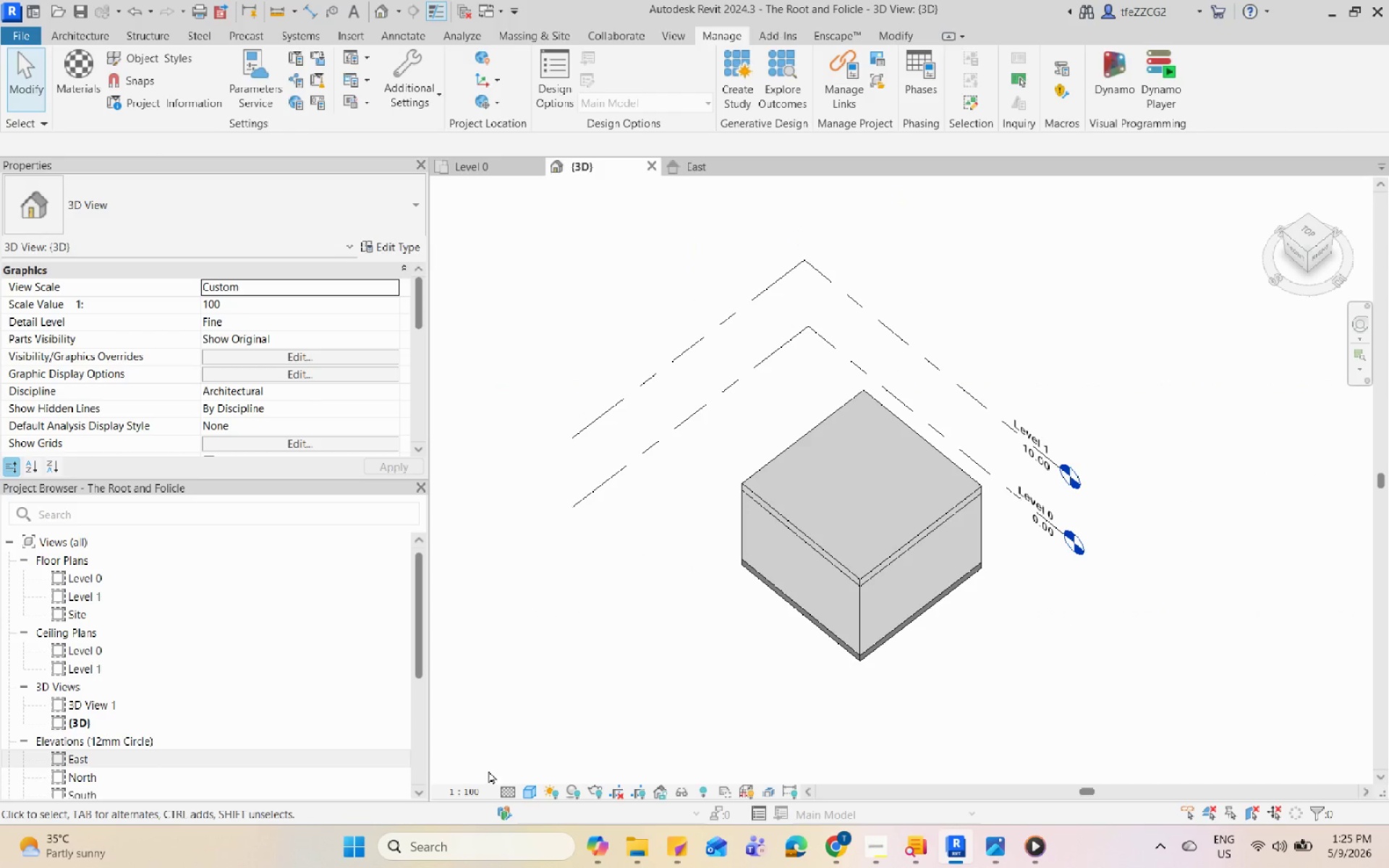 
left_click([477, 784])
 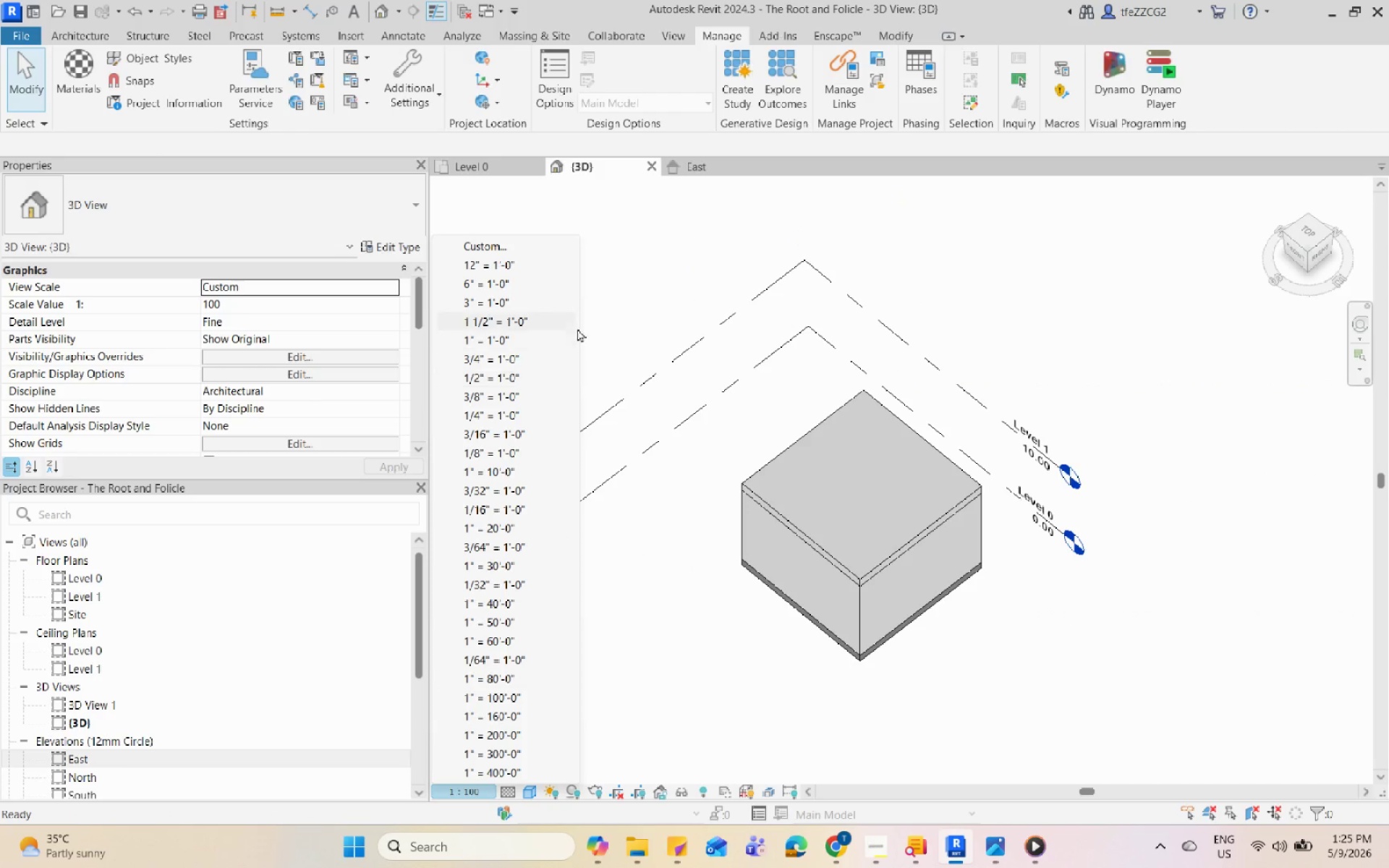 
left_click([500, 405])
 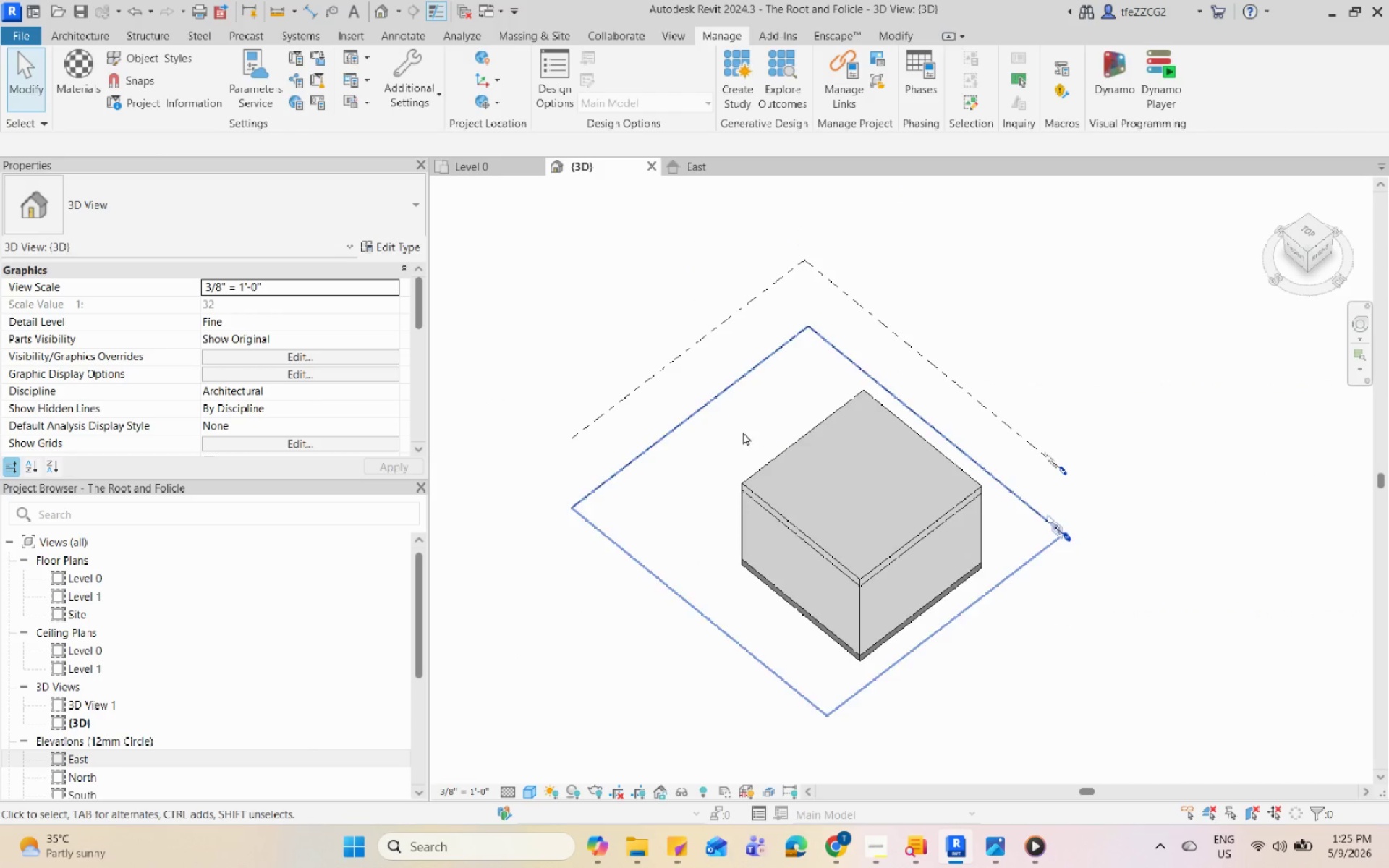 
scroll: coordinate [926, 440], scroll_direction: down, amount: 4.0